 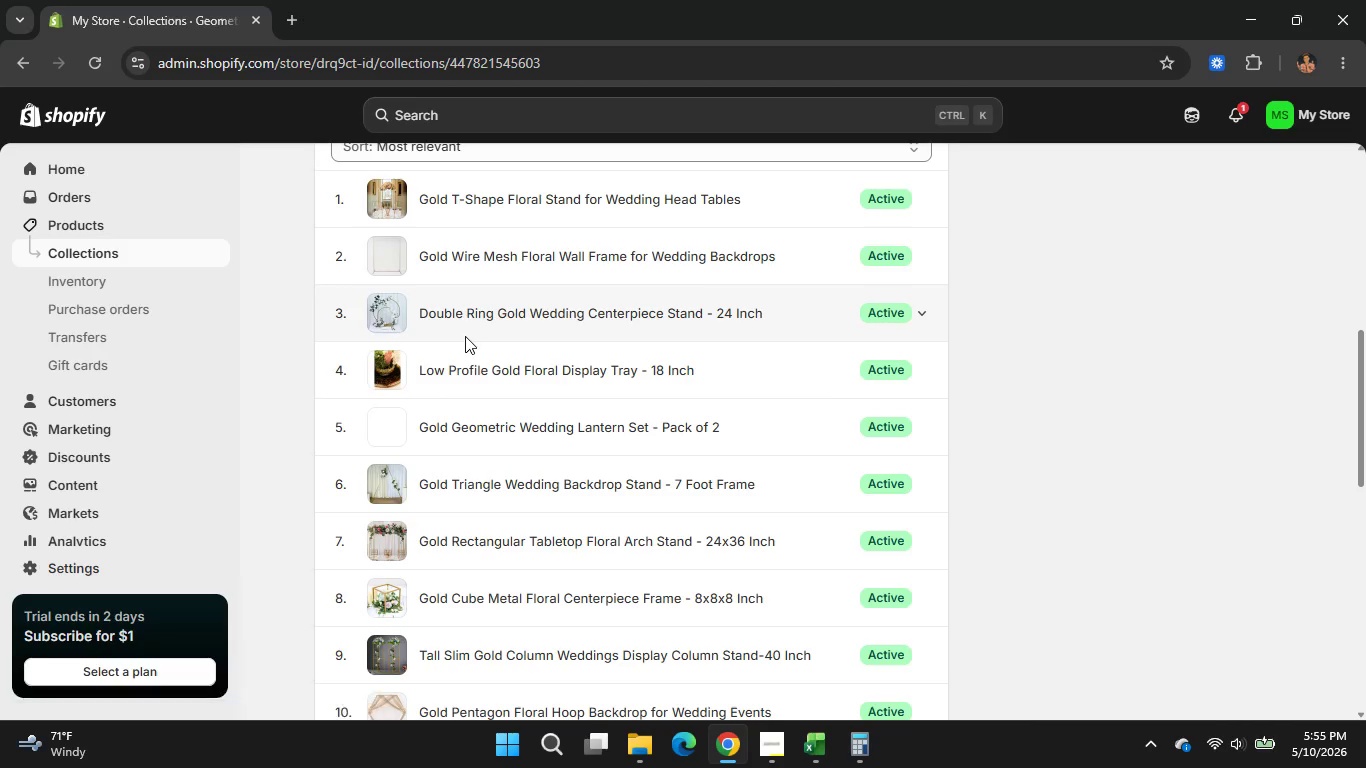 
scroll: coordinate [478, 617], scroll_direction: none, amount: 0.0
 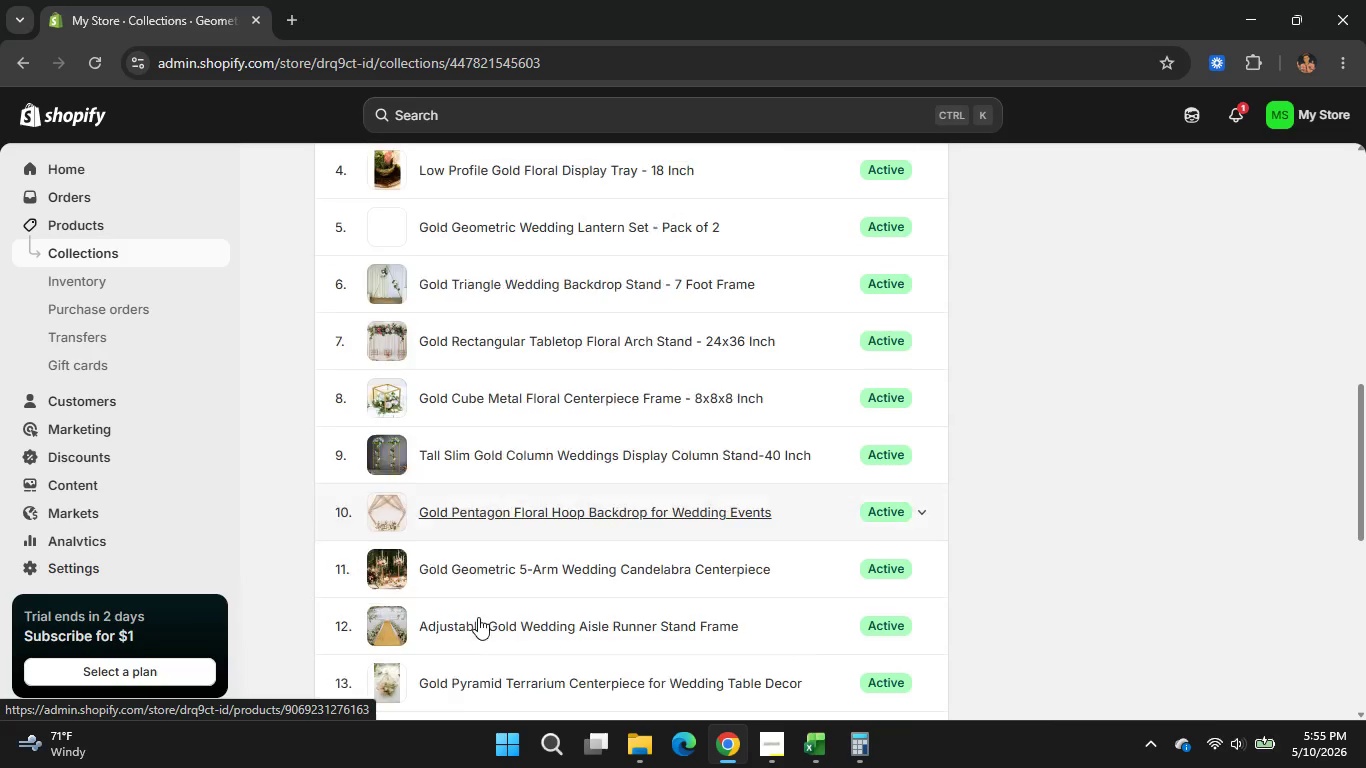 
scroll: coordinate [547, 612], scroll_direction: down, amount: 4.0
 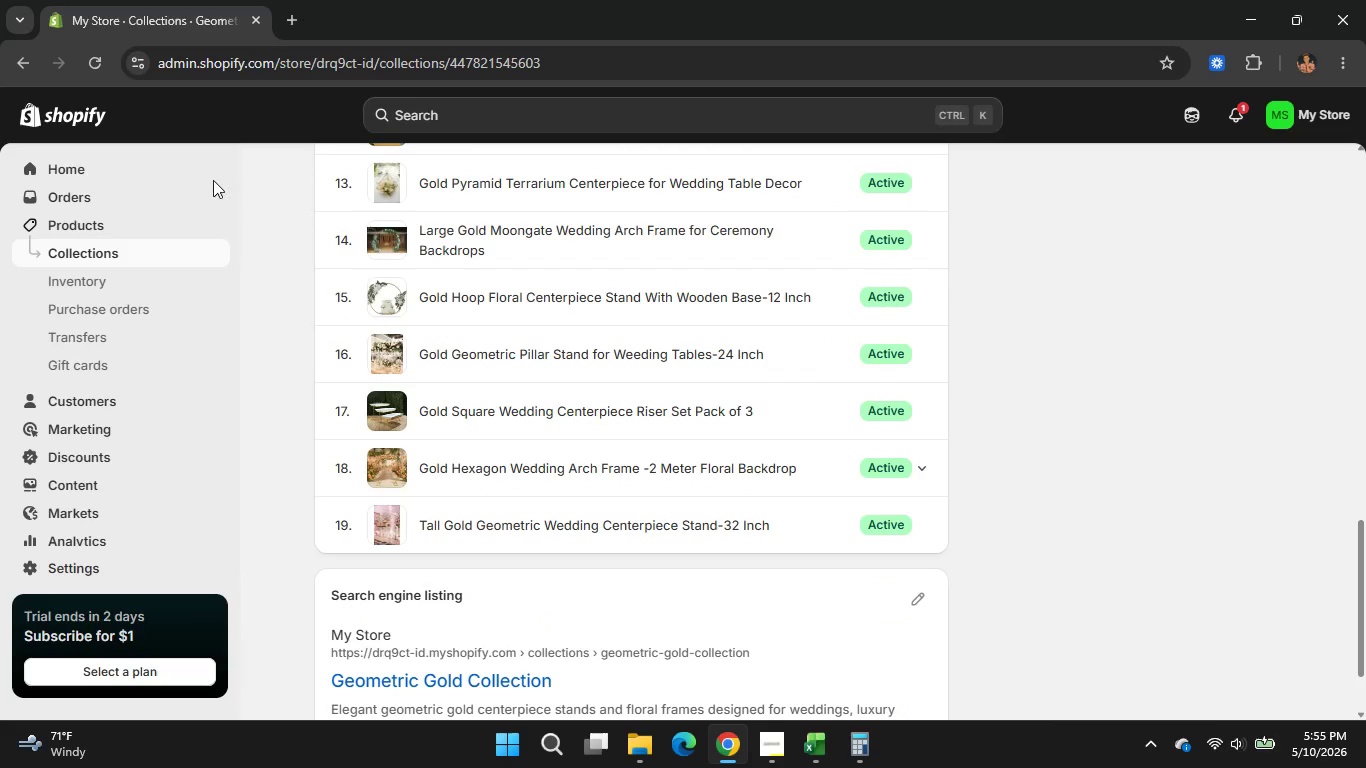 
left_click([102, 224])
 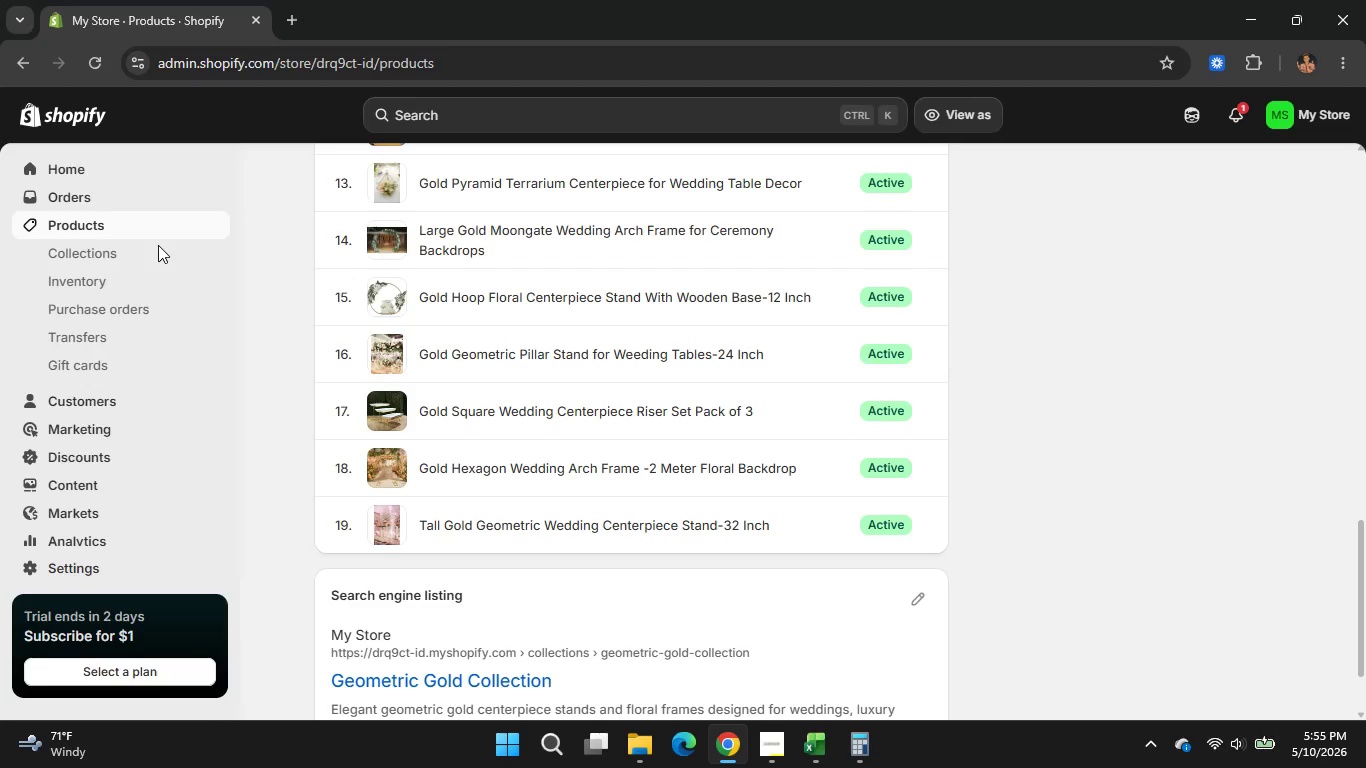 
wait(8.64)
 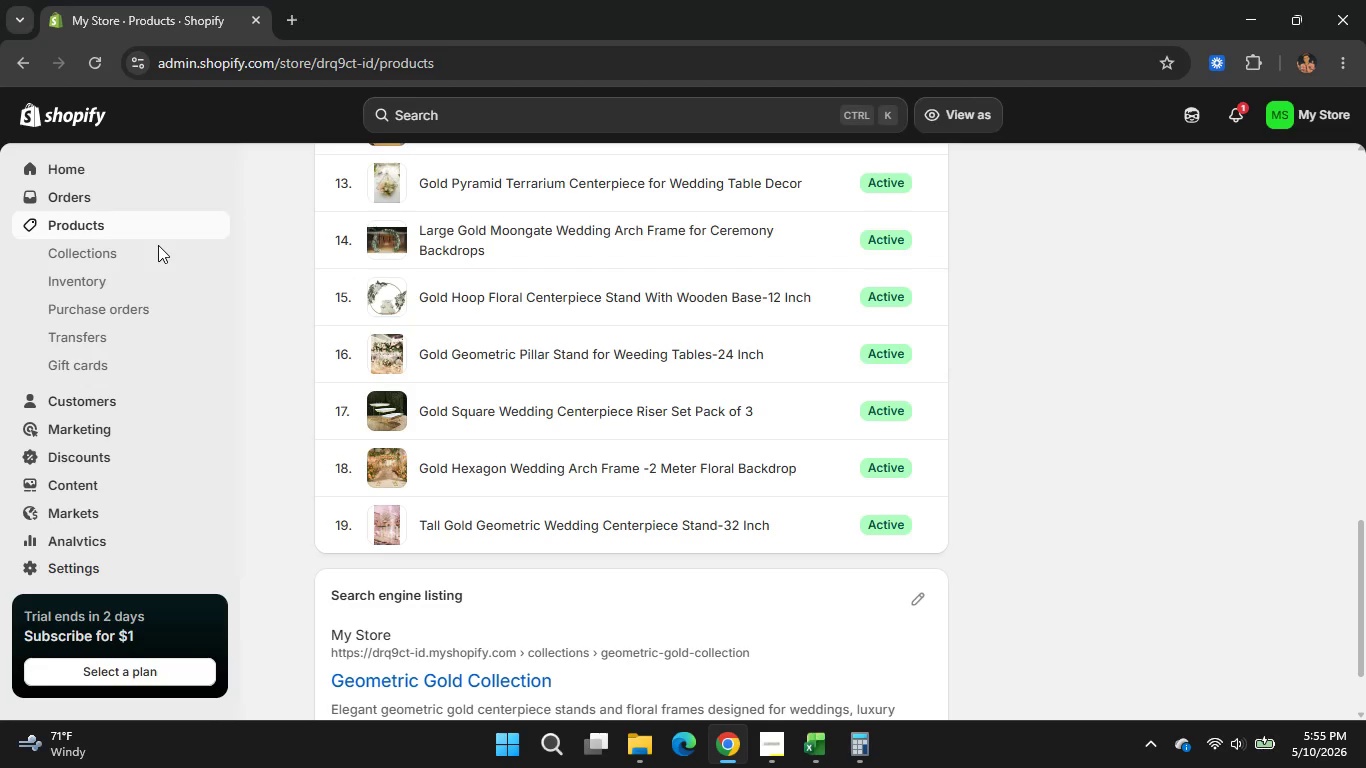 
left_click([275, 259])
 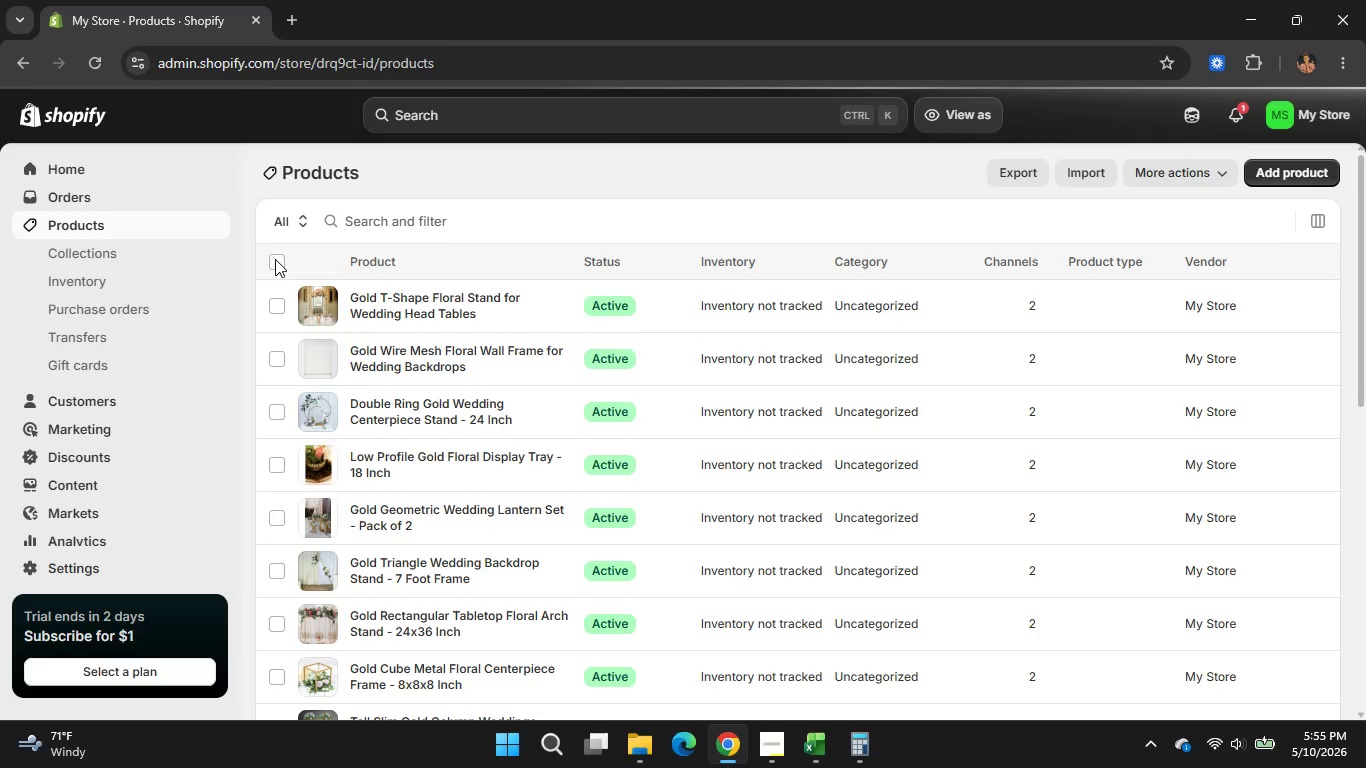 
mouse_move([387, 272])
 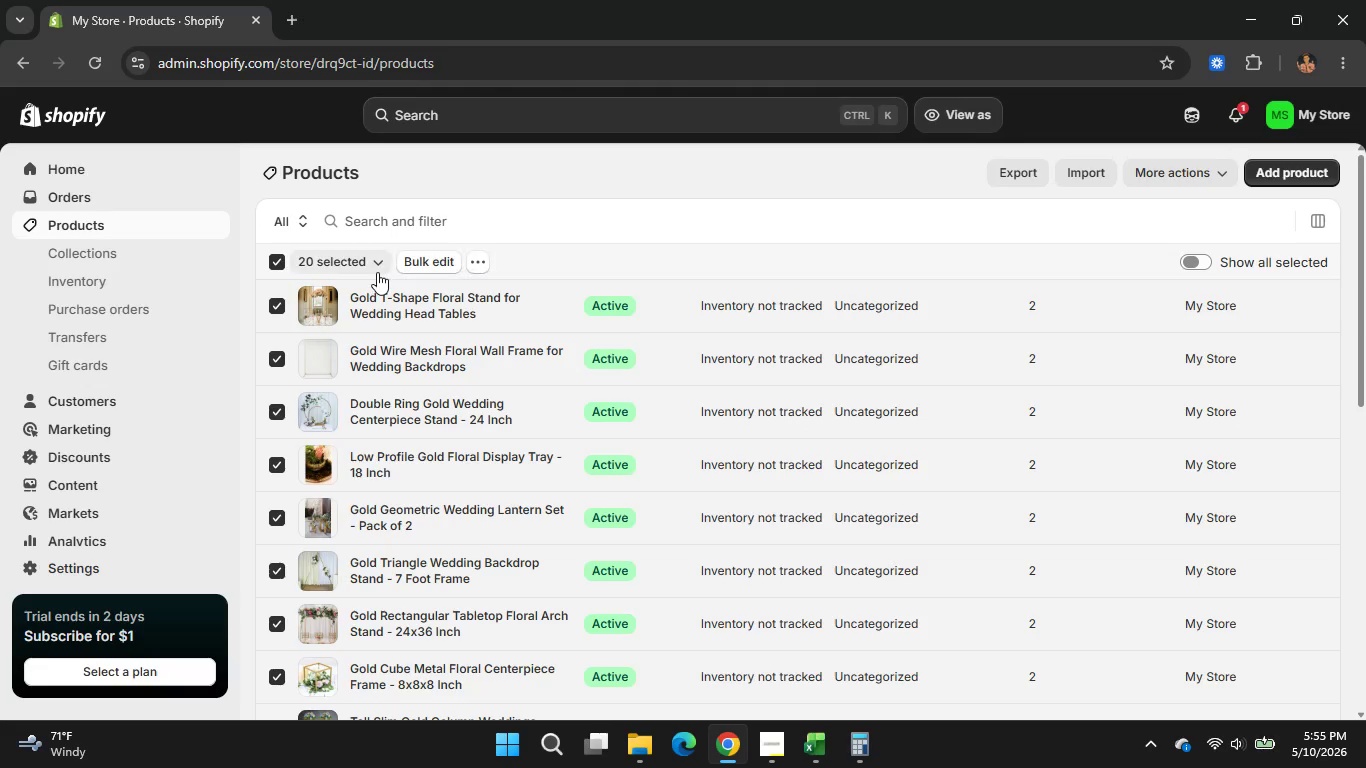 
left_click([407, 264])
 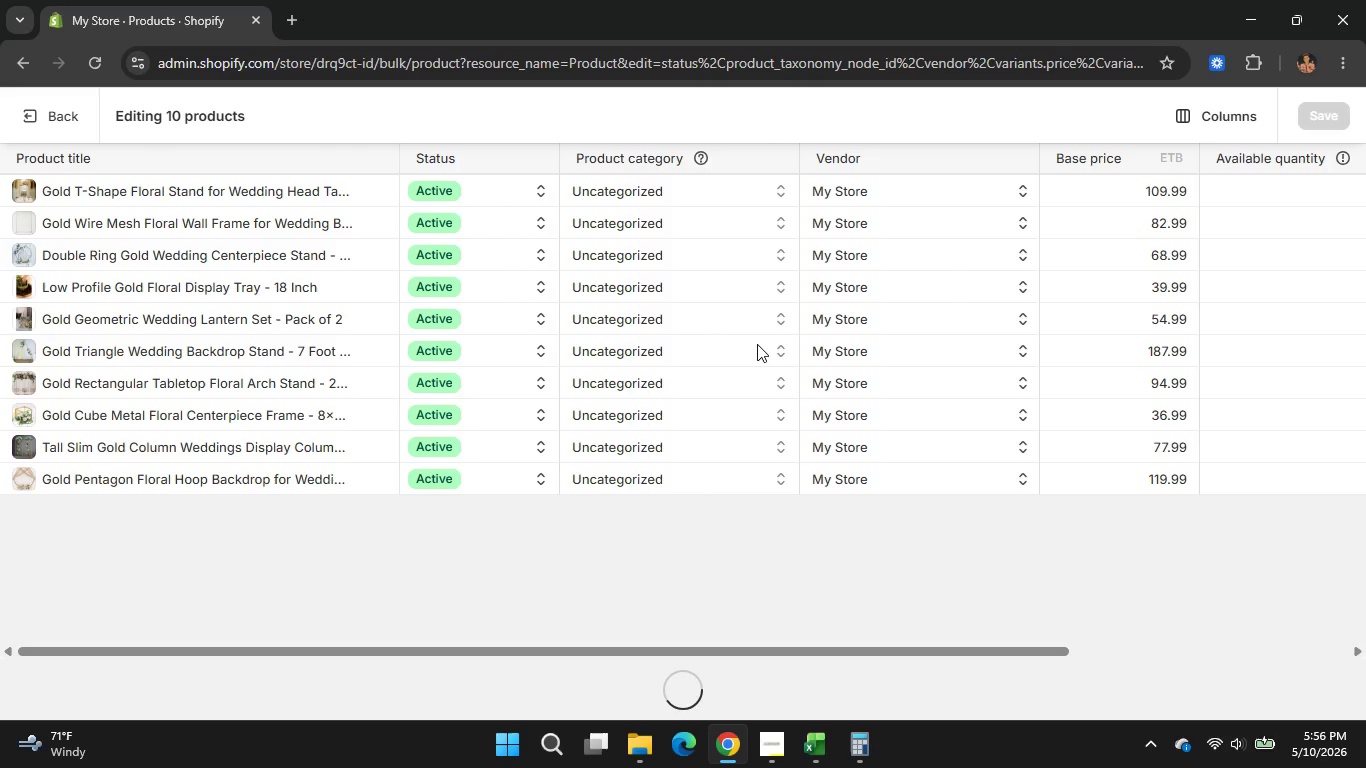 
wait(51.51)
 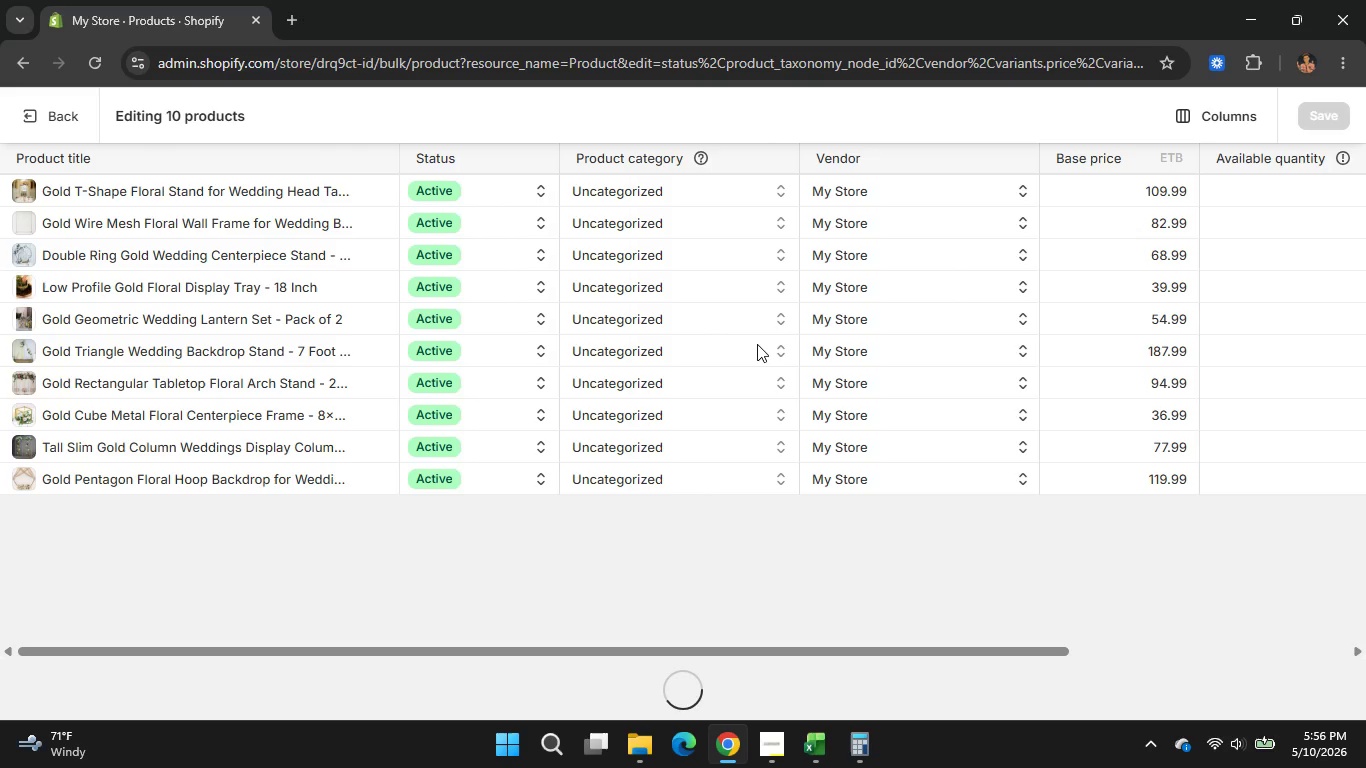 
scroll: coordinate [626, 420], scroll_direction: down, amount: 3.0
 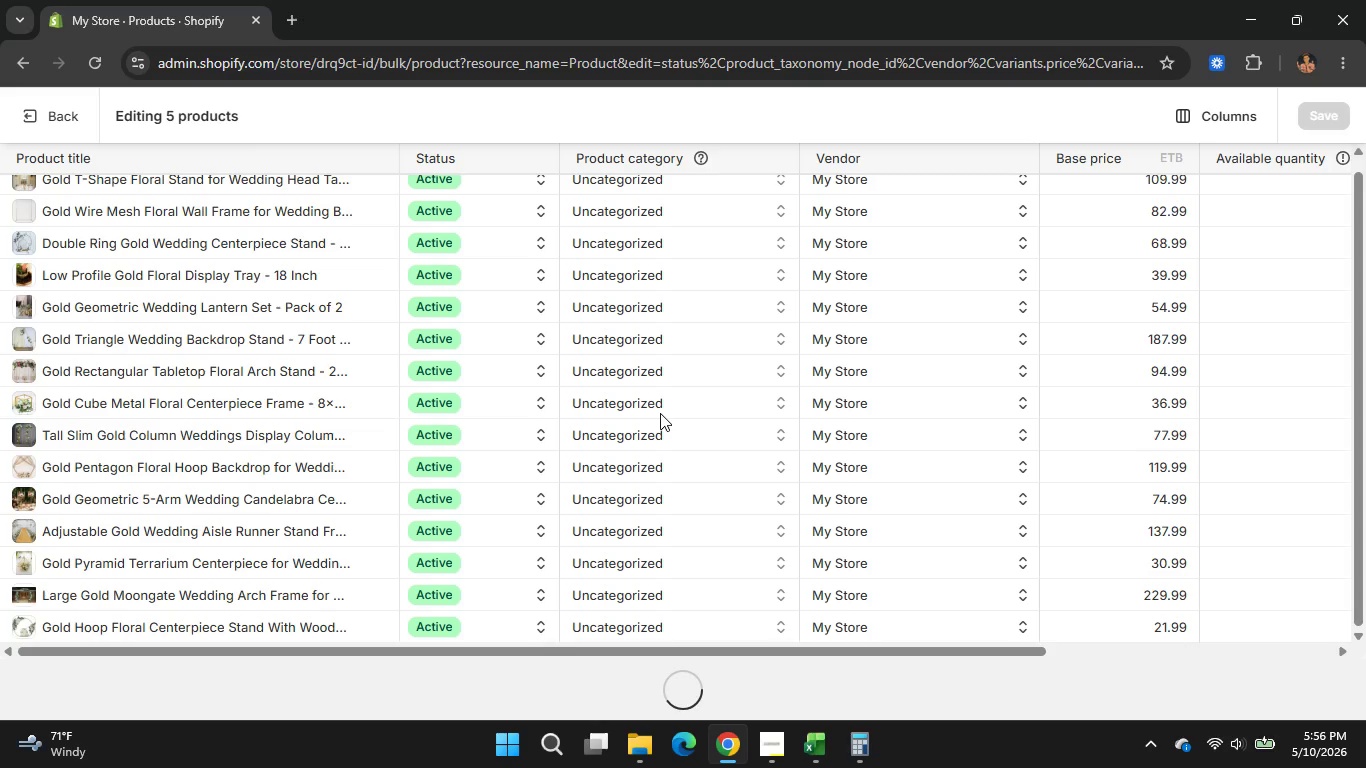 
wait(6.75)
 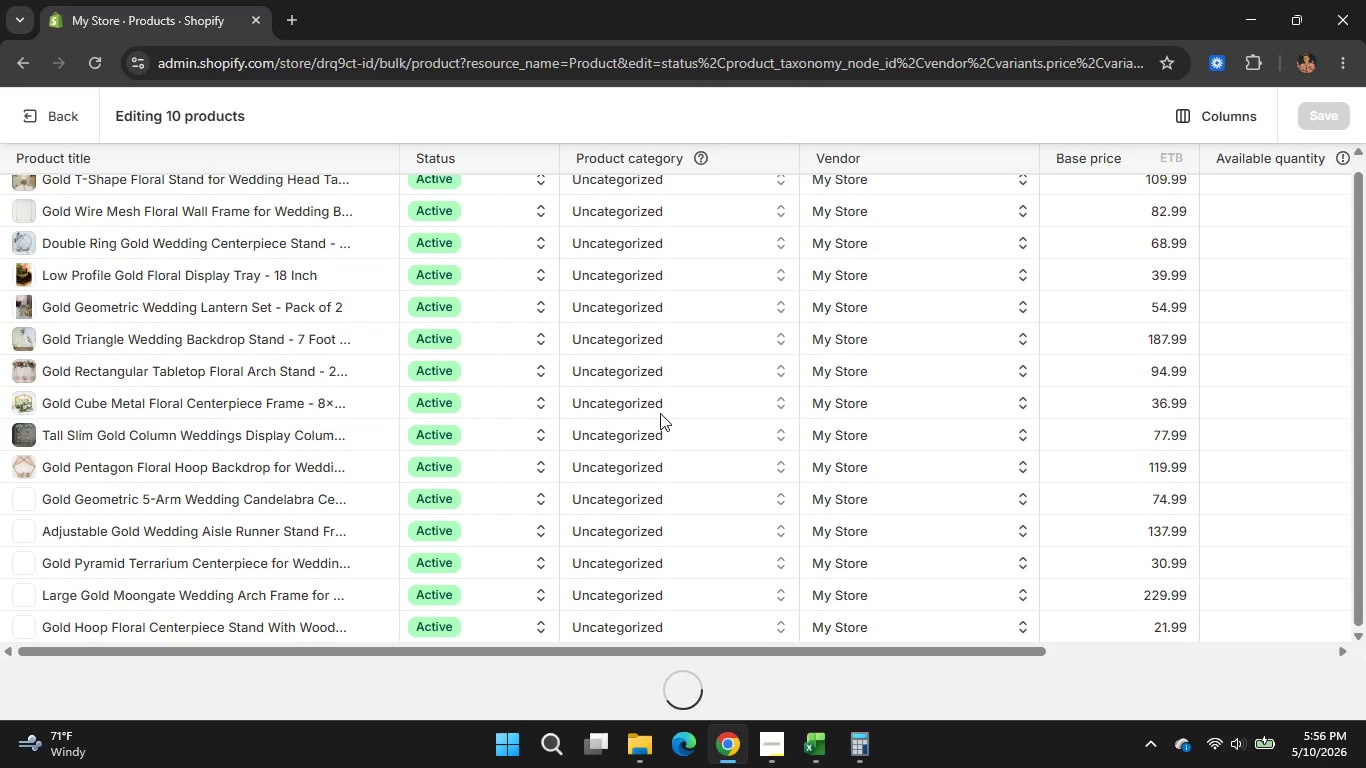 
left_click([763, 735])